 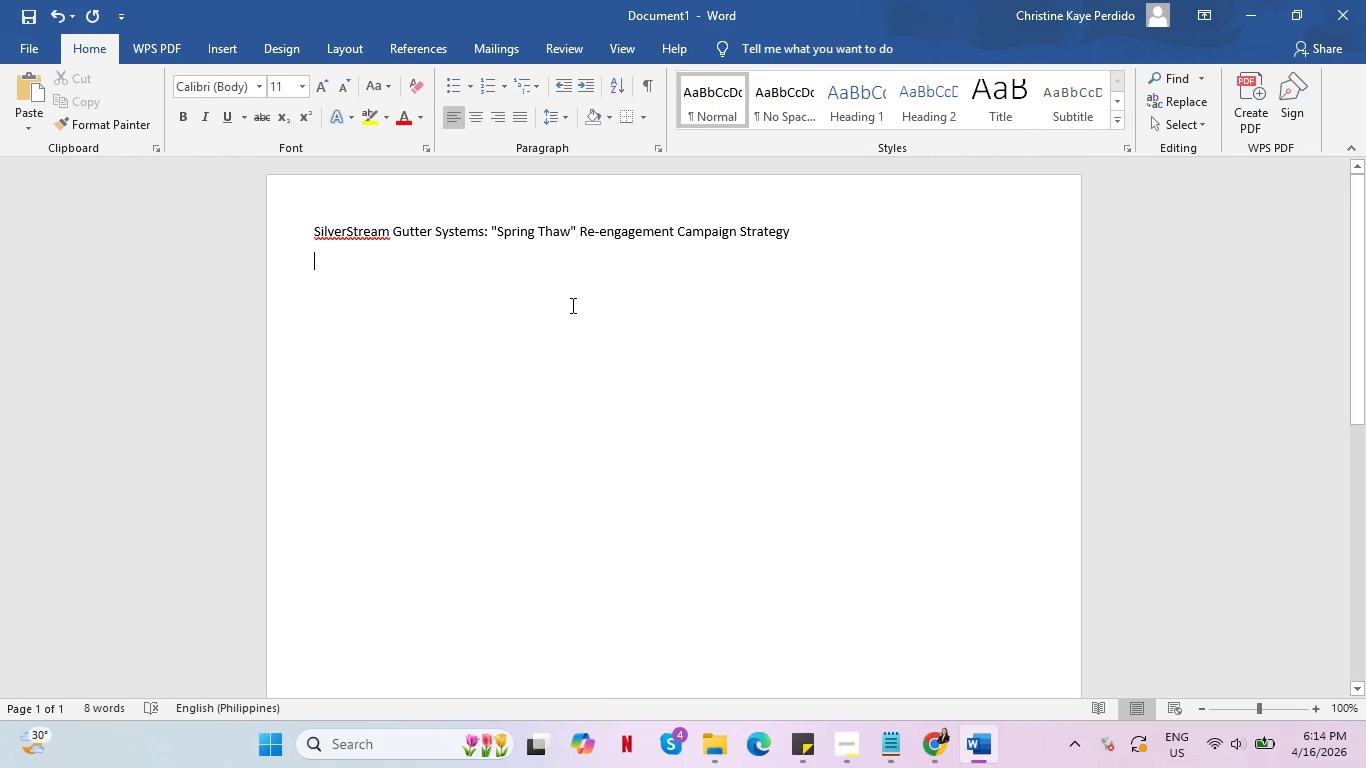 
type(Overview:)
 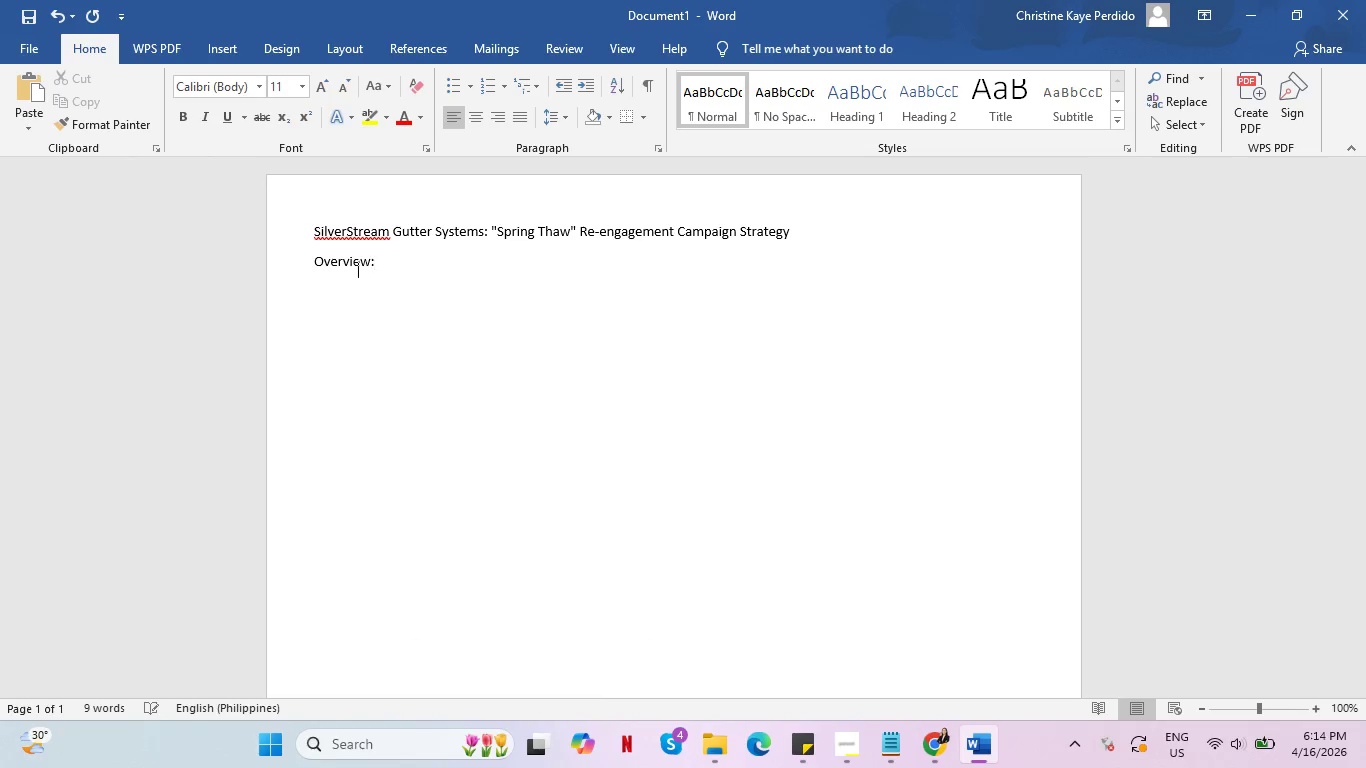 
key(Enter)
 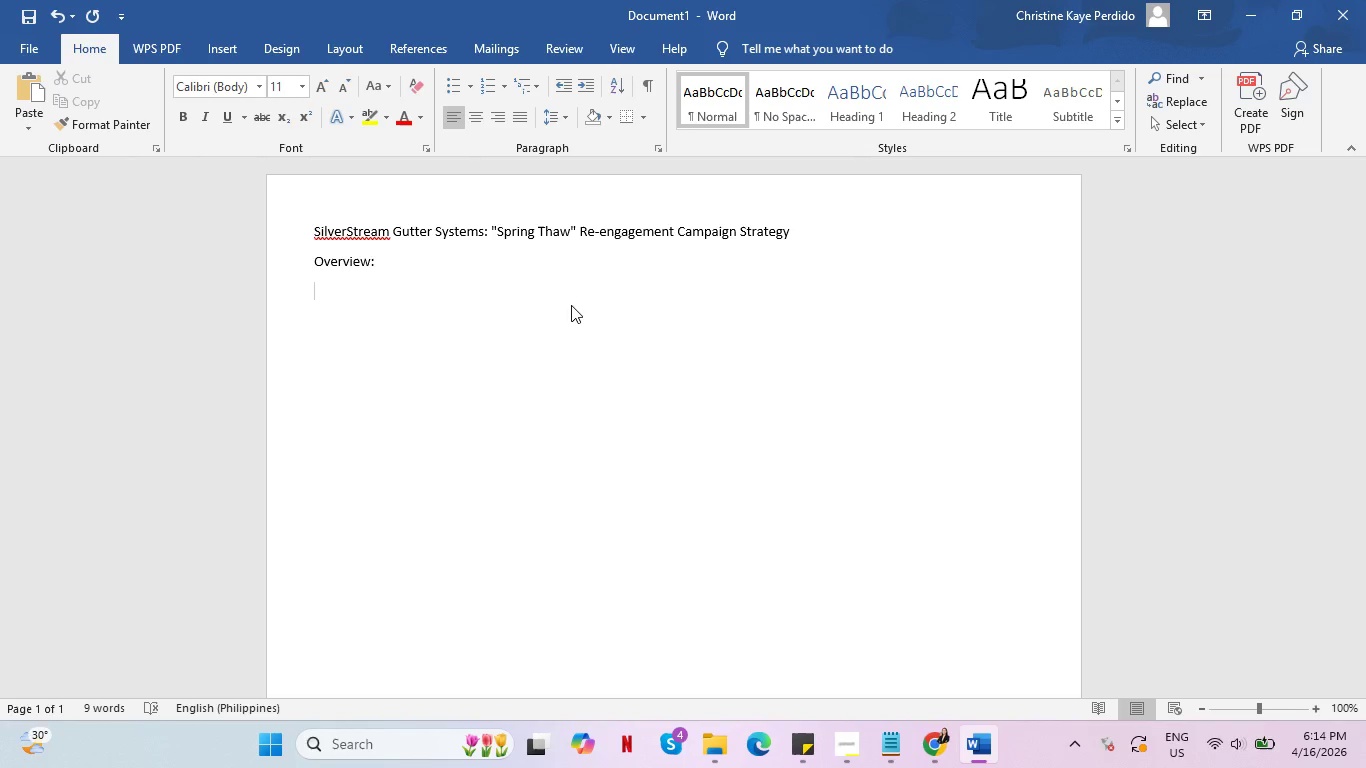 
type(Ths)
key(Backspace)
type(is document p)
key(Backspace)
type(outlines the strategic approach for the "Spring Thaw" re-engagemnt)
key(Backspace)
key(Backspace)
type(et)
key(Backspace)
type(nt email campagin)
key(Backspace)
key(Backspace)
key(Backspace)
type(ign for SilverStream Gutter syste)
key(Backspace)
key(Backspace)
key(Backspace)
key(Backspace)
key(Backspace)
type(Systems. Te)
key(Backspace)
type(he campaign aims to re-engage approximately )
 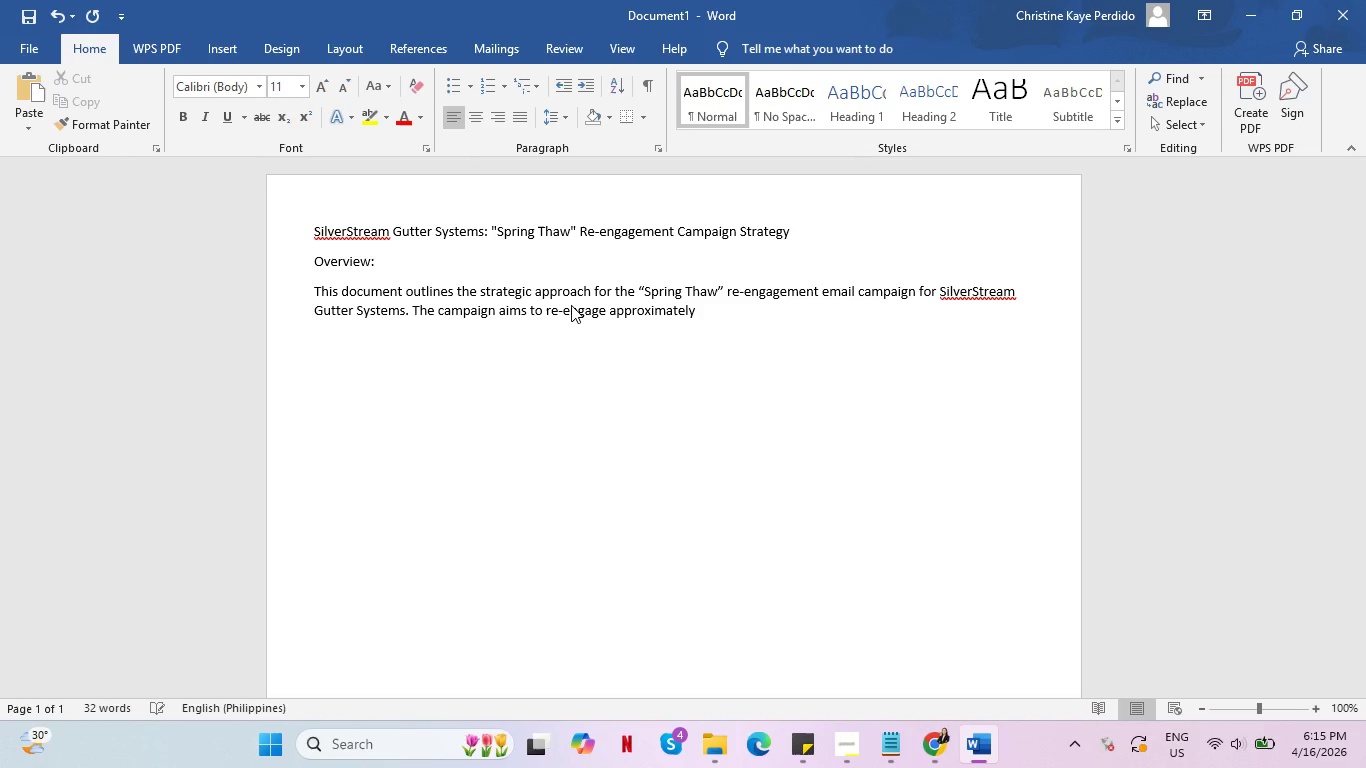 
left_click([849, 740])